 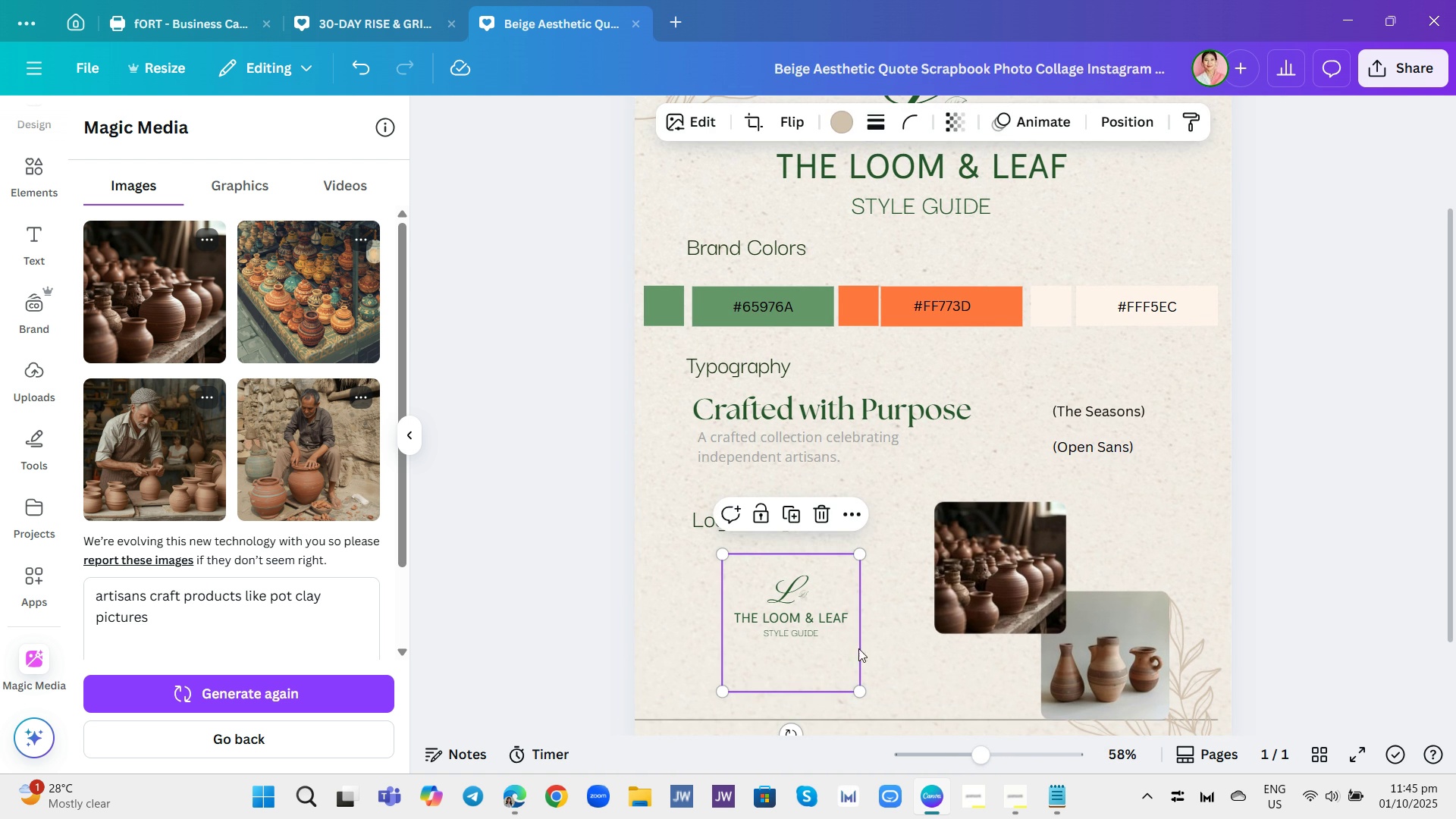 
left_click([840, 130])
 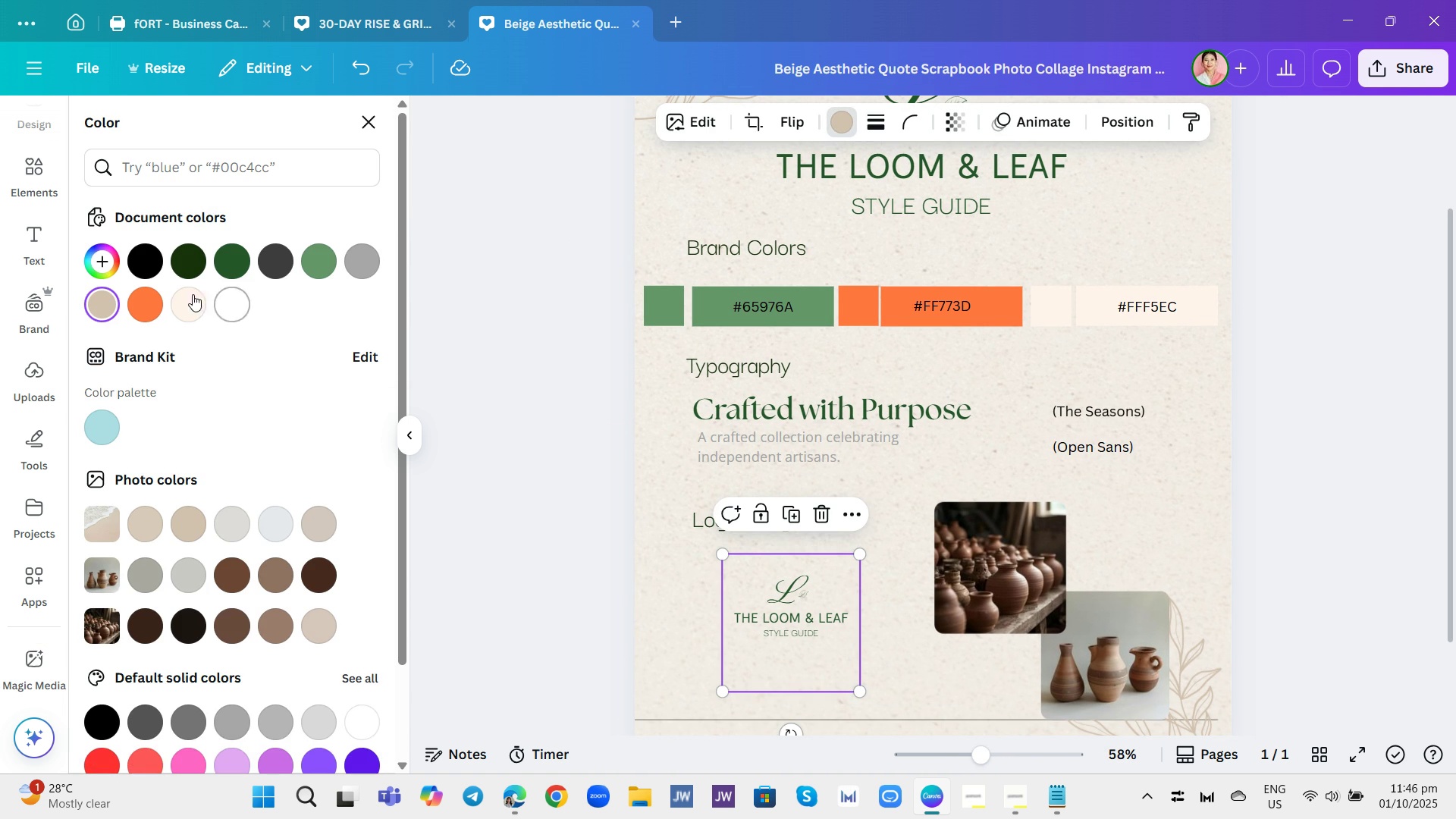 
left_click([184, 298])
 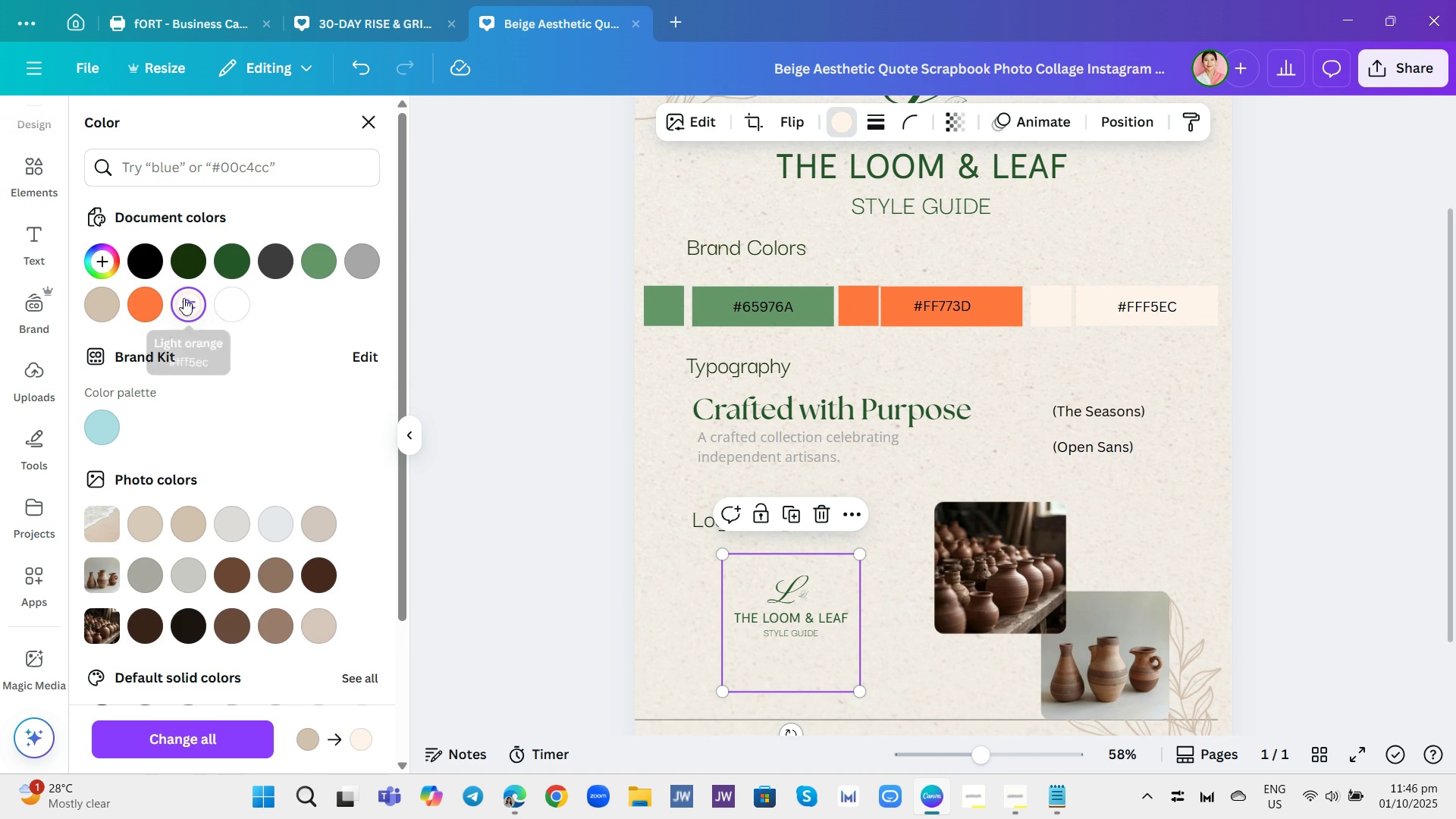 
mouse_move([201, 302])
 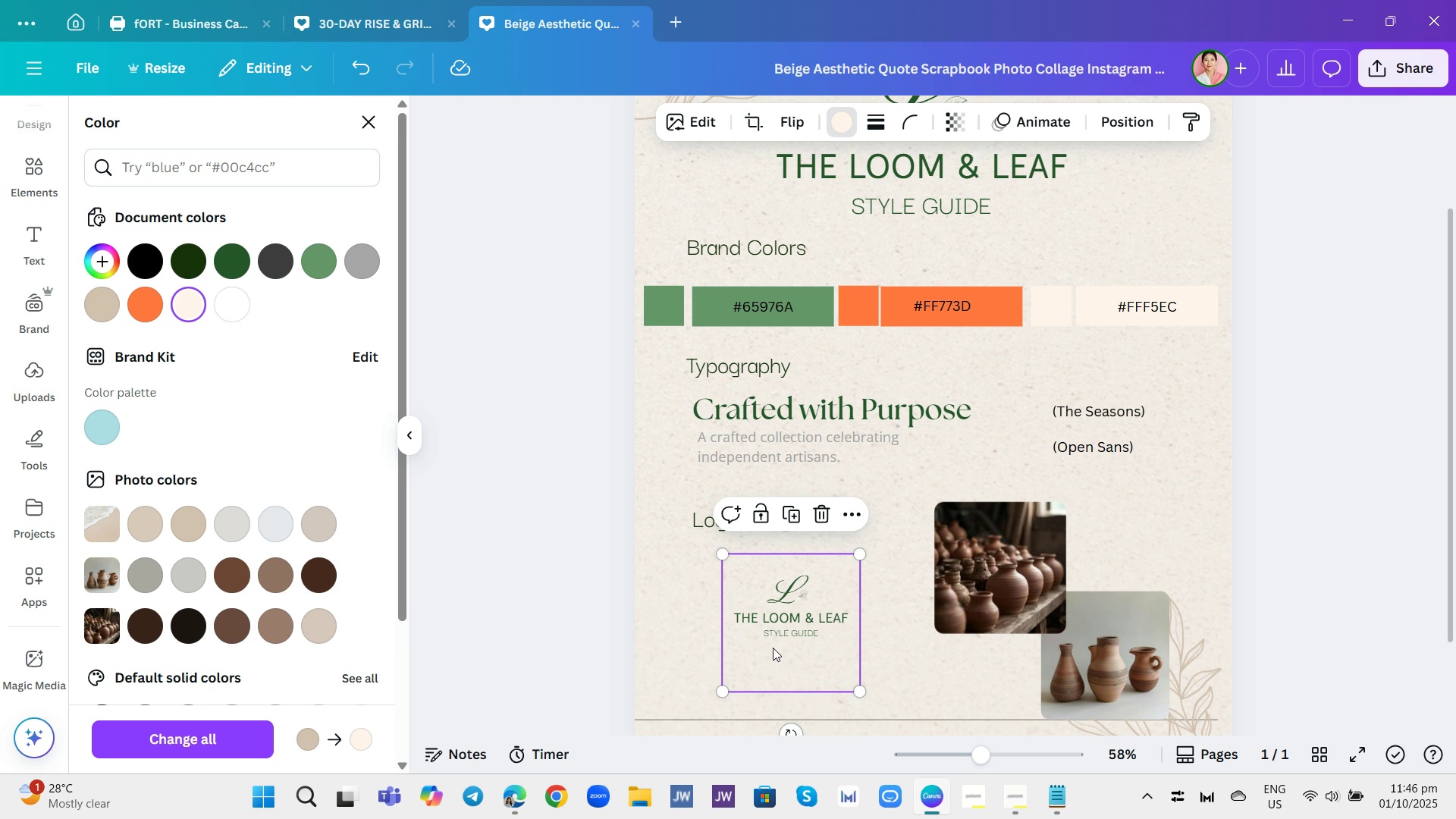 
left_click([773, 648])
 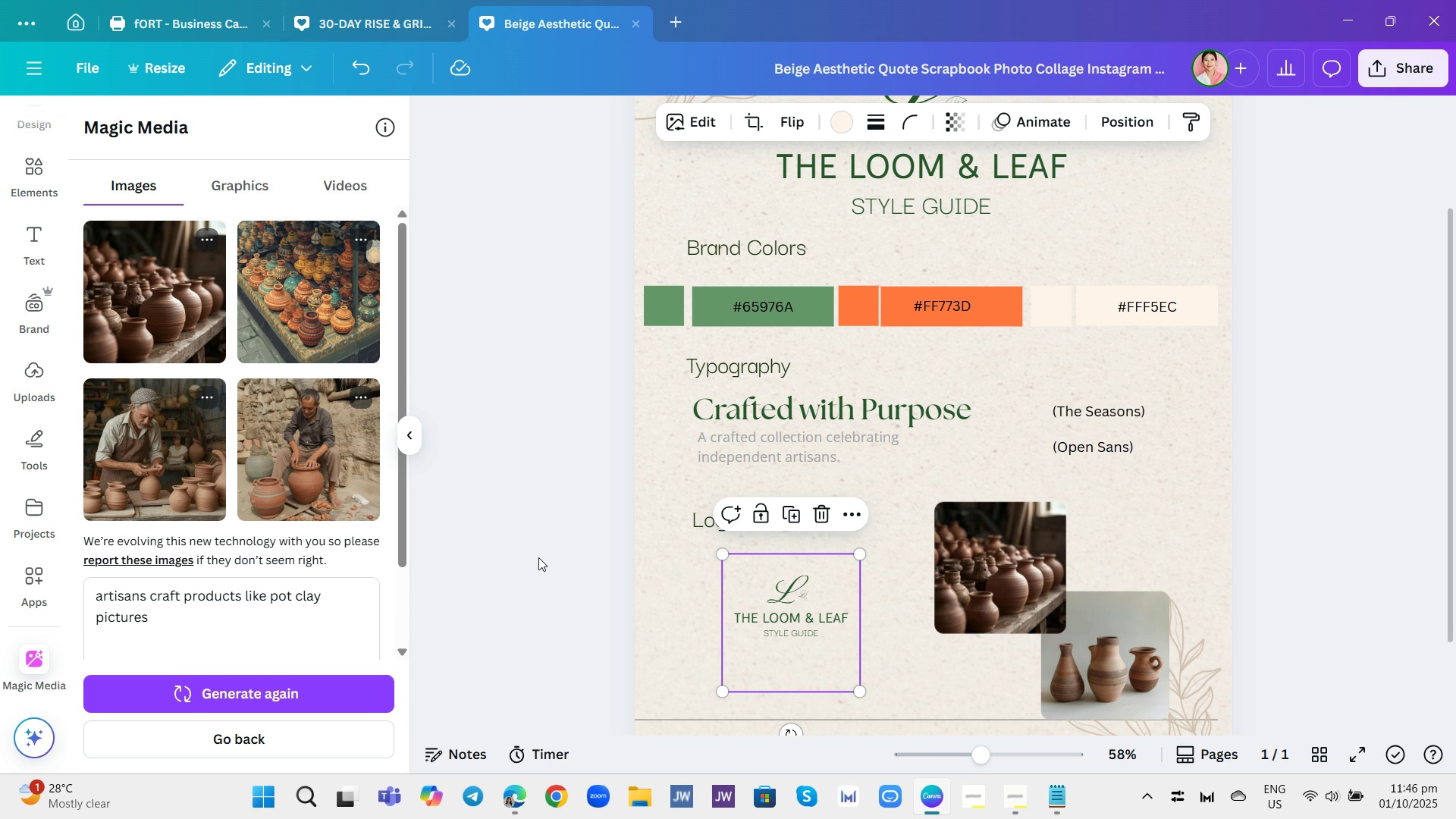 
left_click([538, 557])
 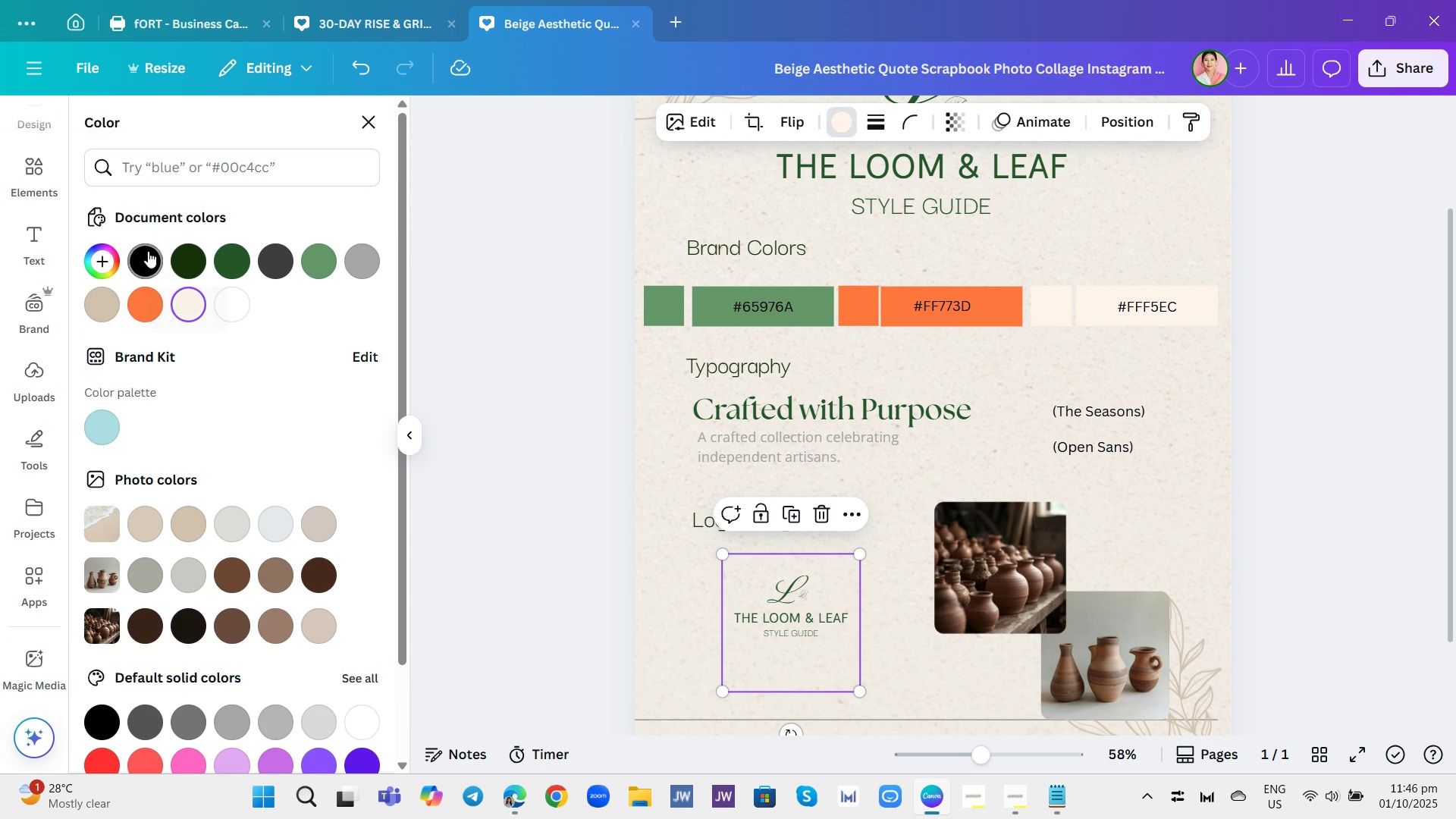 
wait(5.9)
 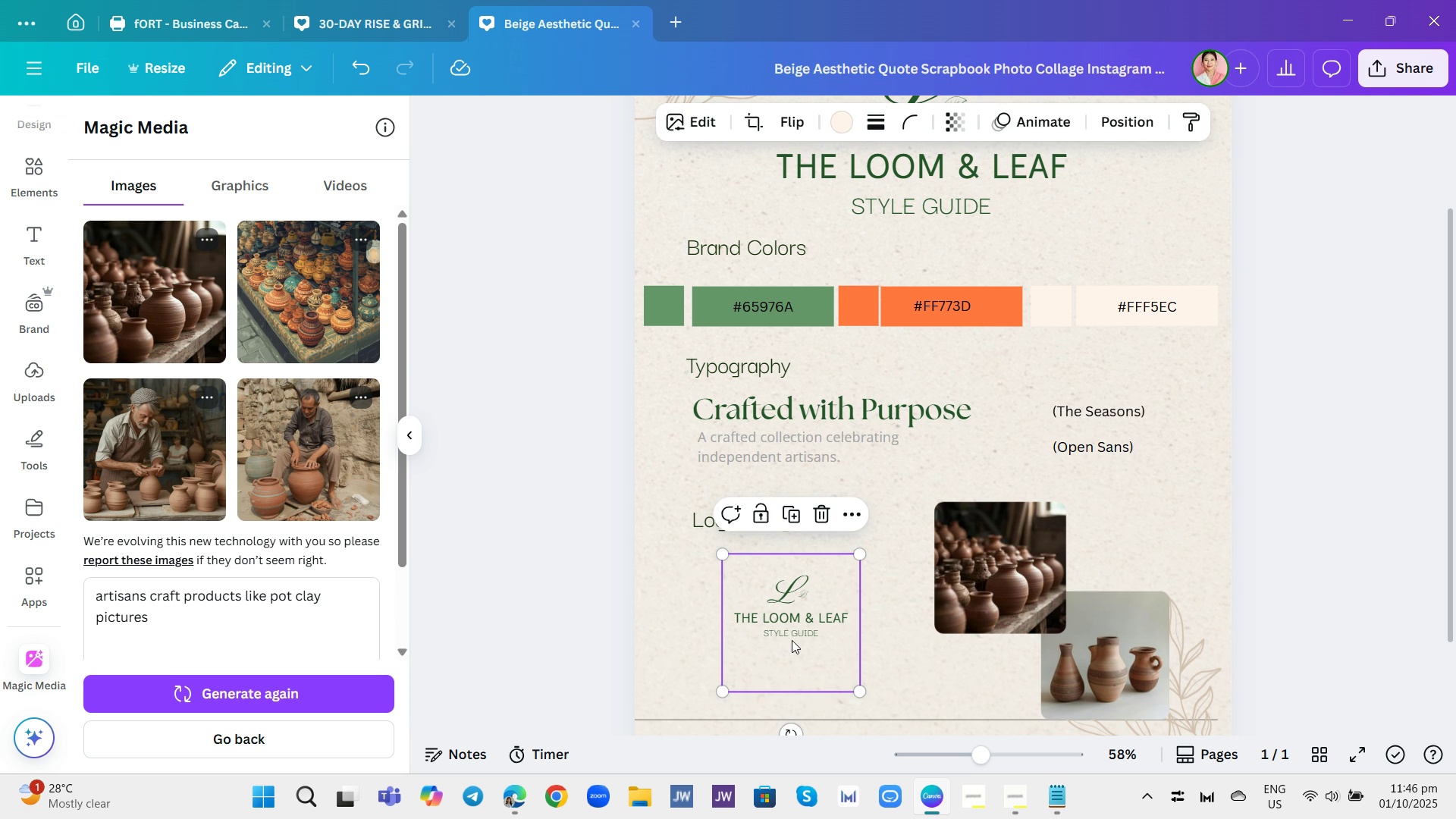 
left_click([356, 265])
 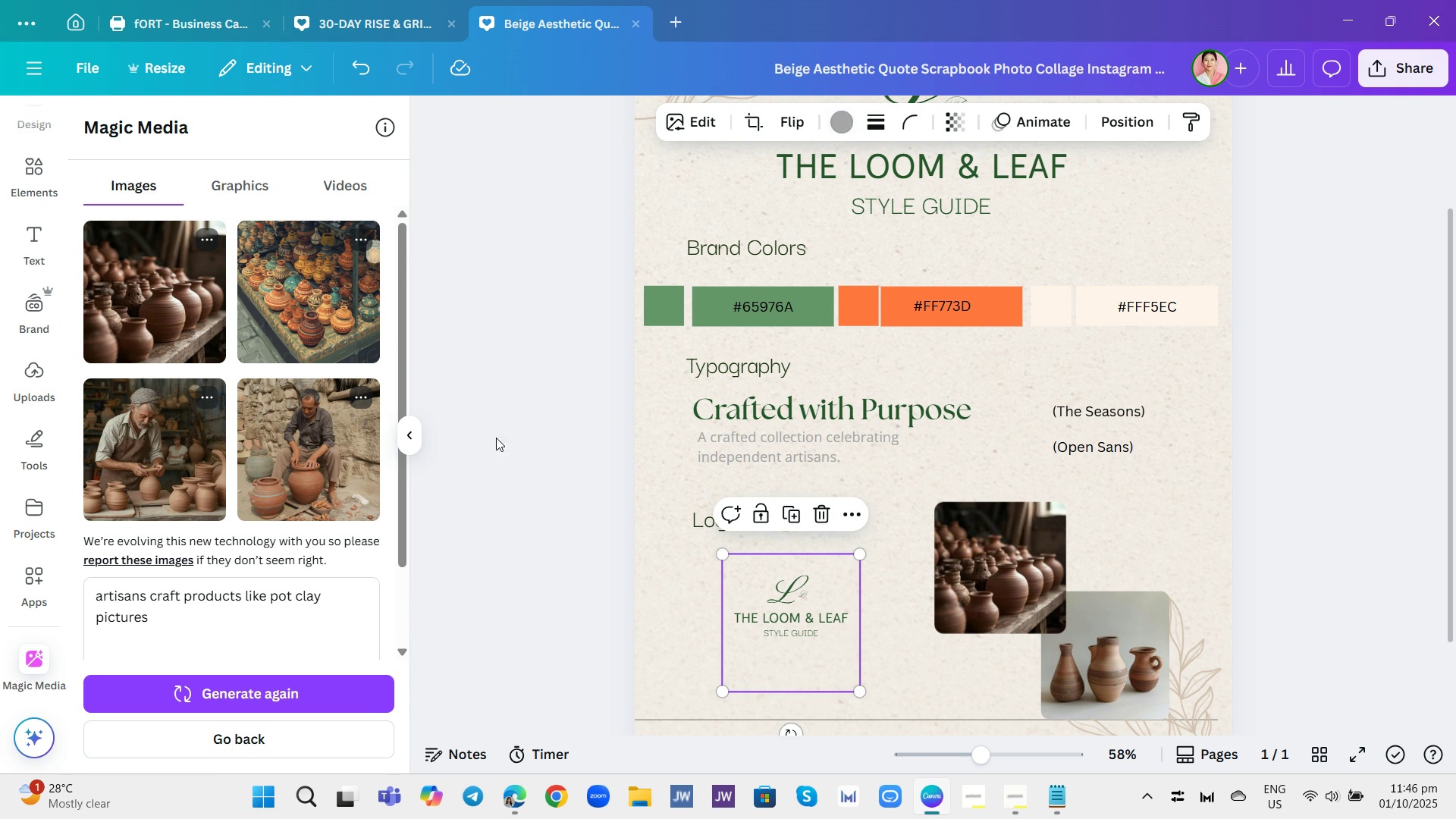 
left_click([500, 453])
 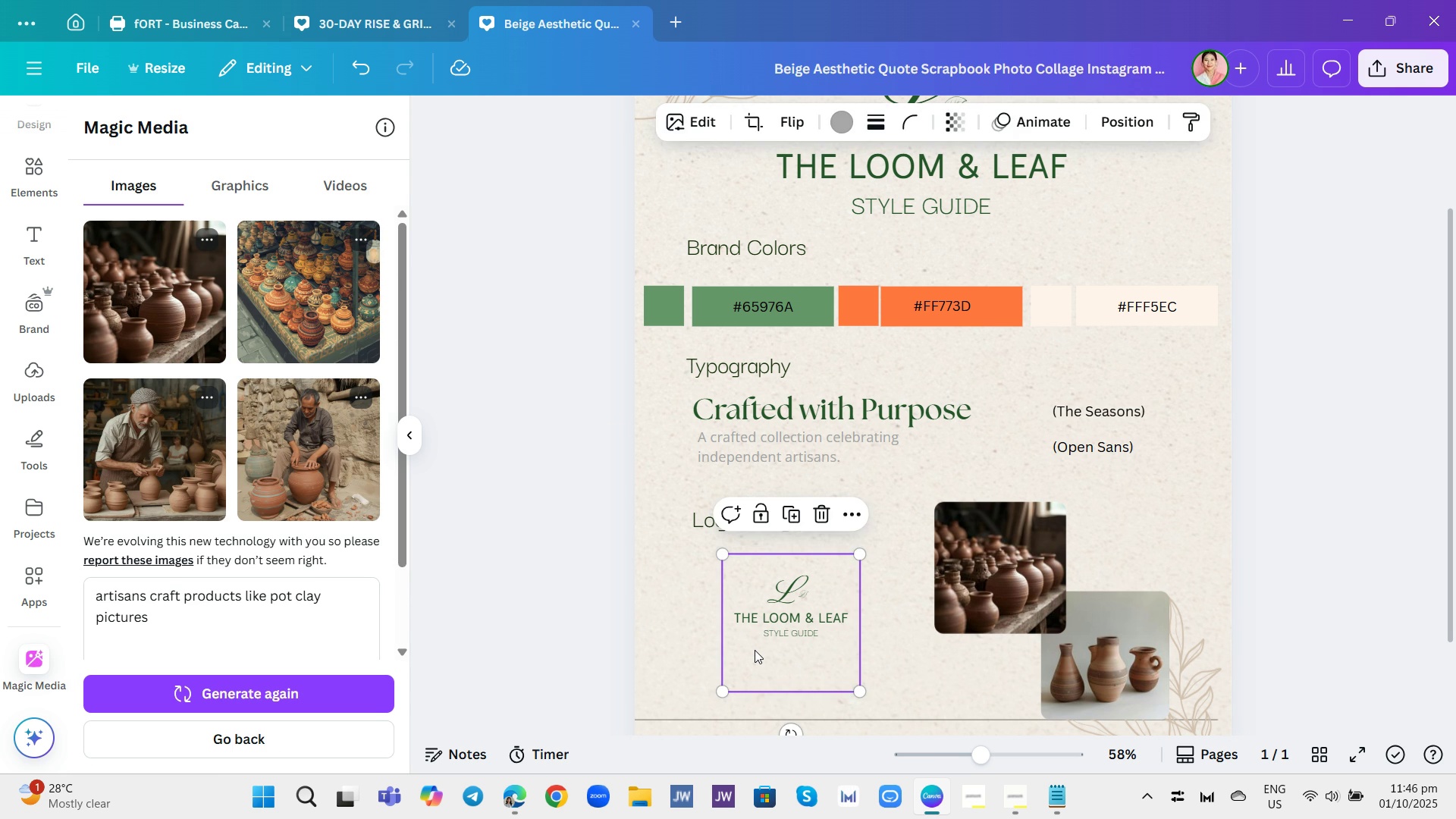 
left_click([755, 650])
 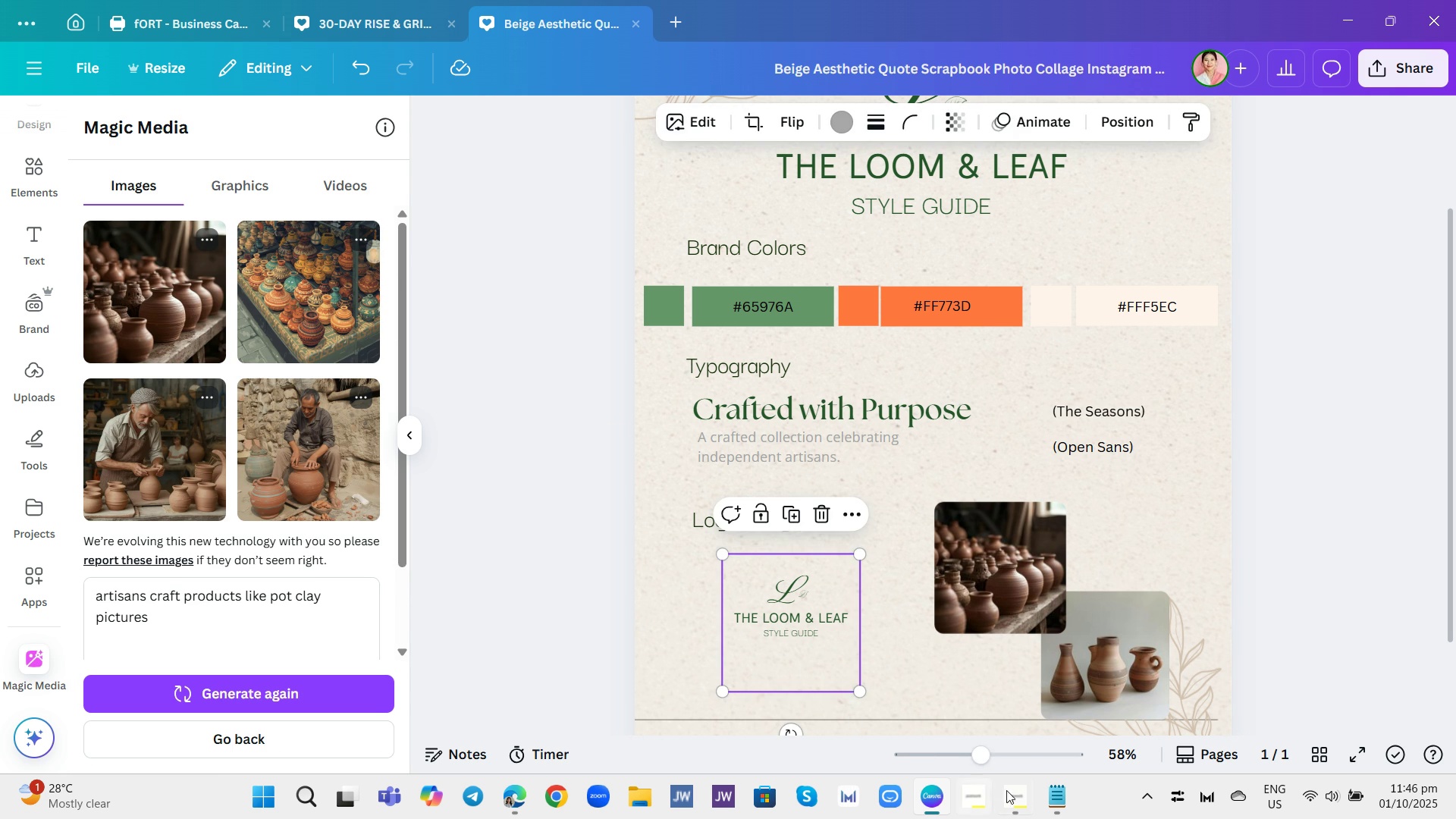 
left_click([1021, 799])